 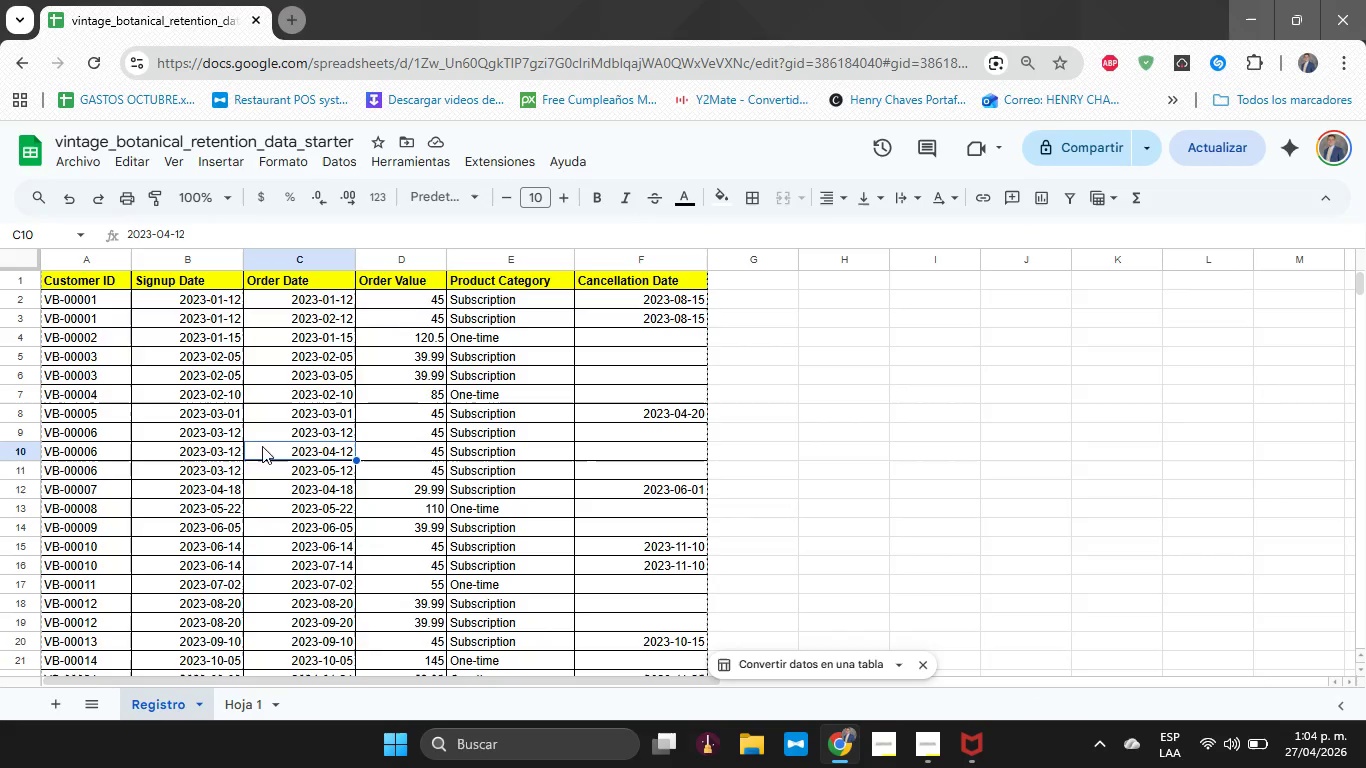 
left_click([666, 378])
 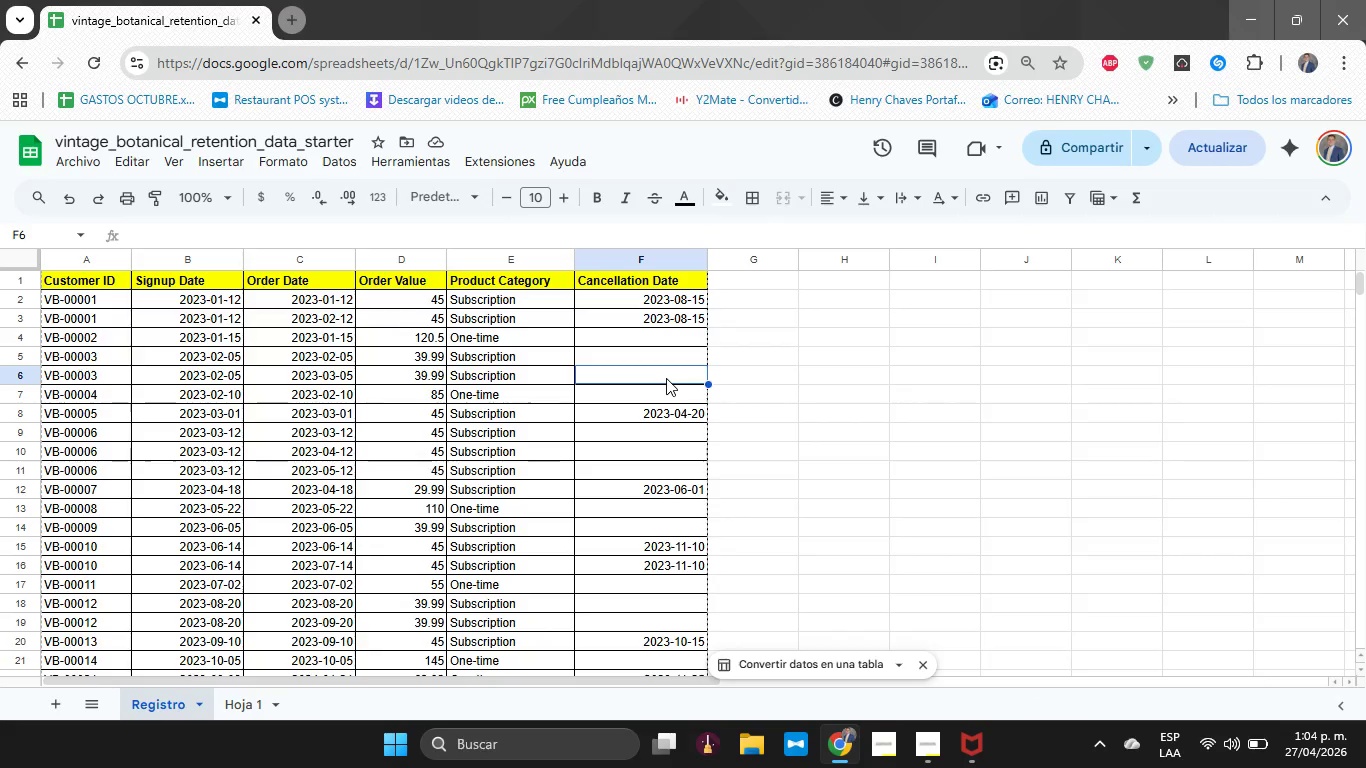 
wait(16.08)
 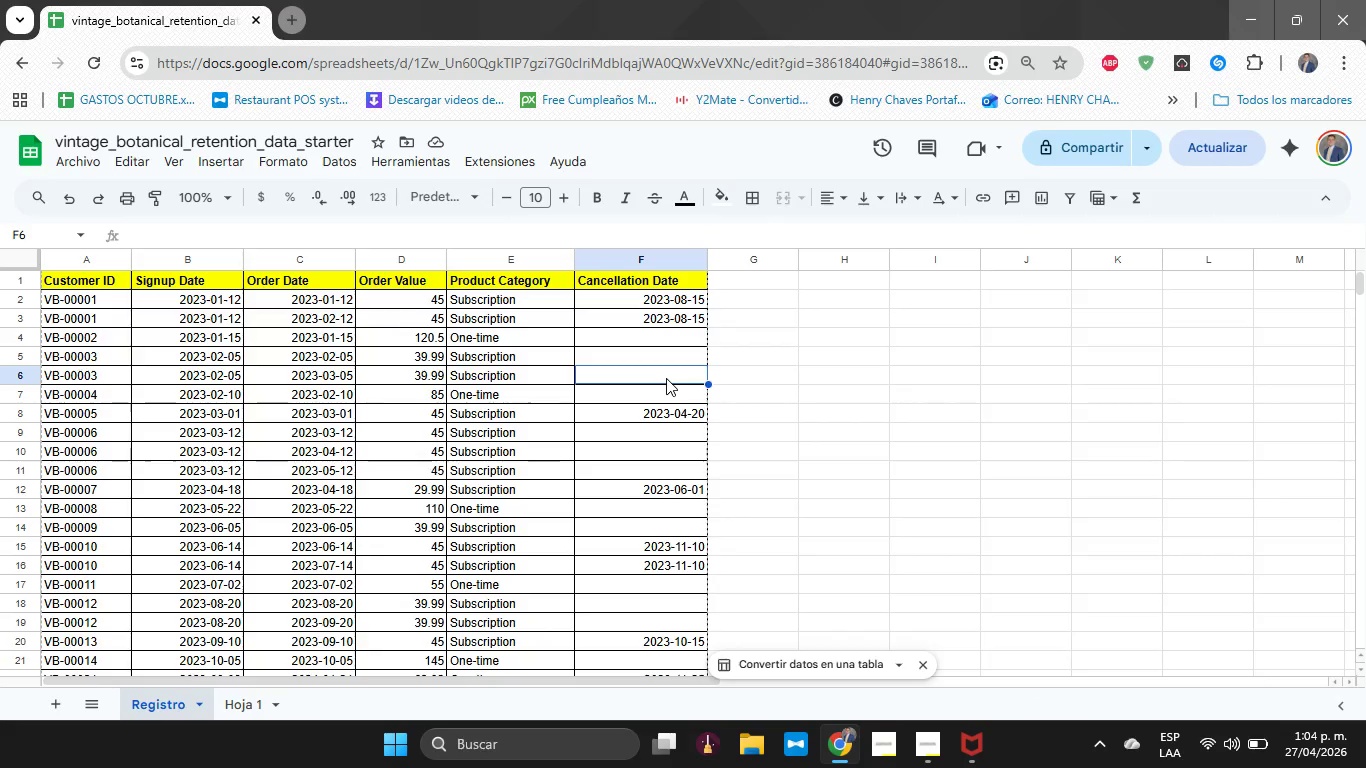 
left_click([415, 338])
 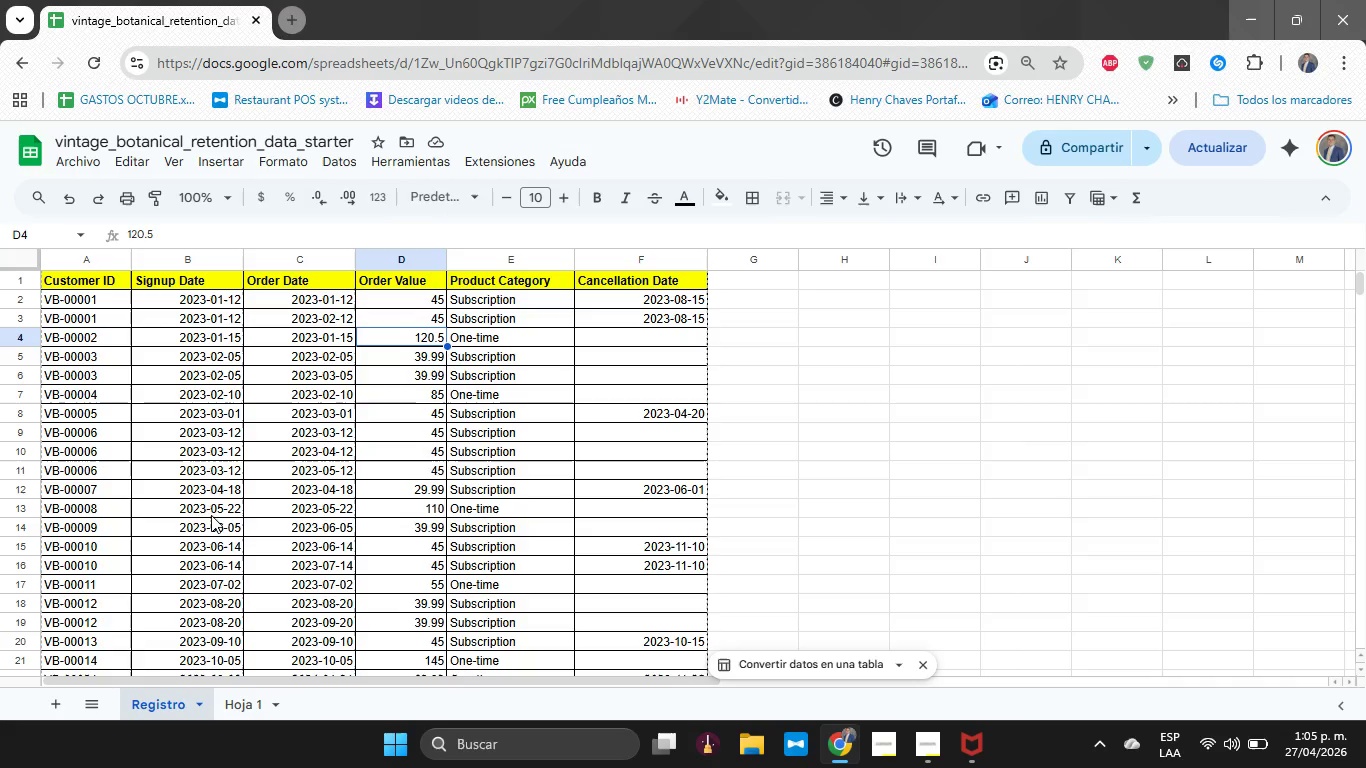 
scroll: coordinate [636, 470], scroll_direction: down, amount: 10.0
 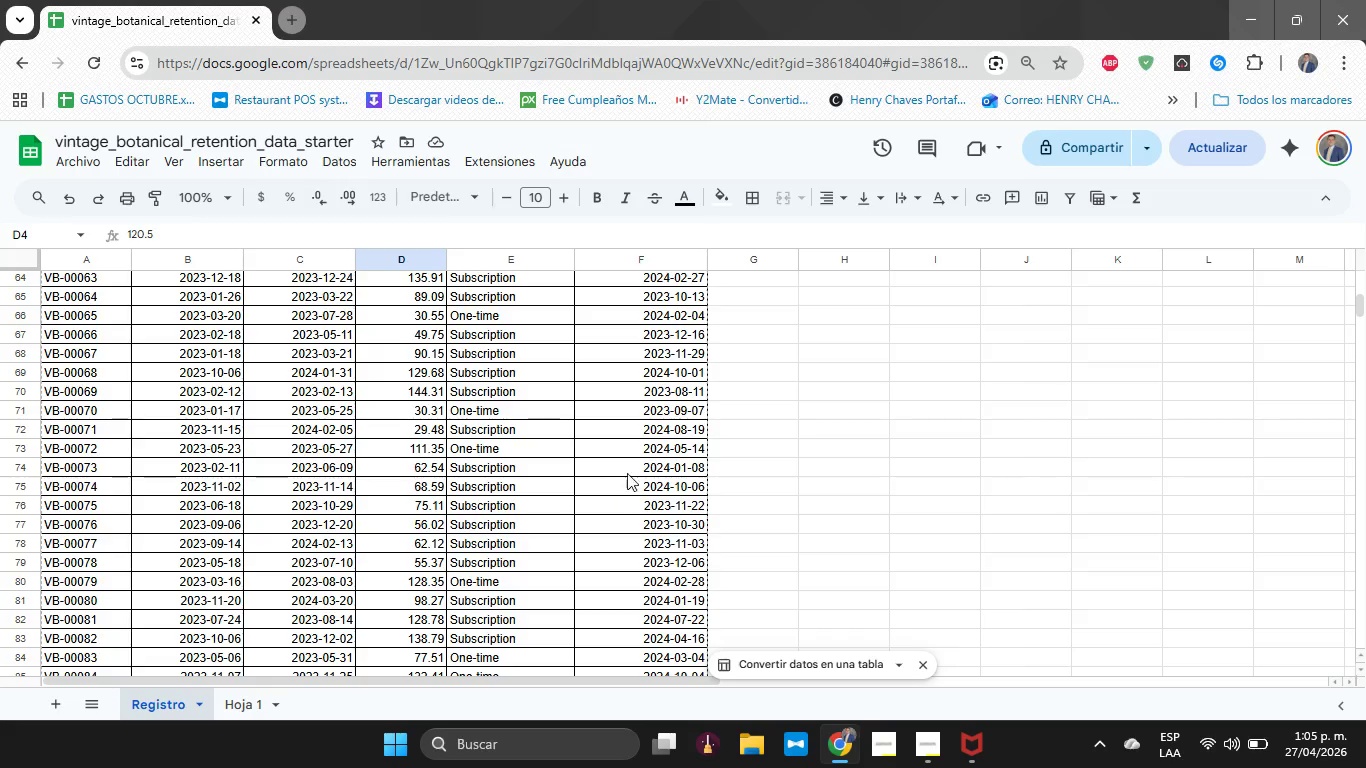 
wait(8.8)
 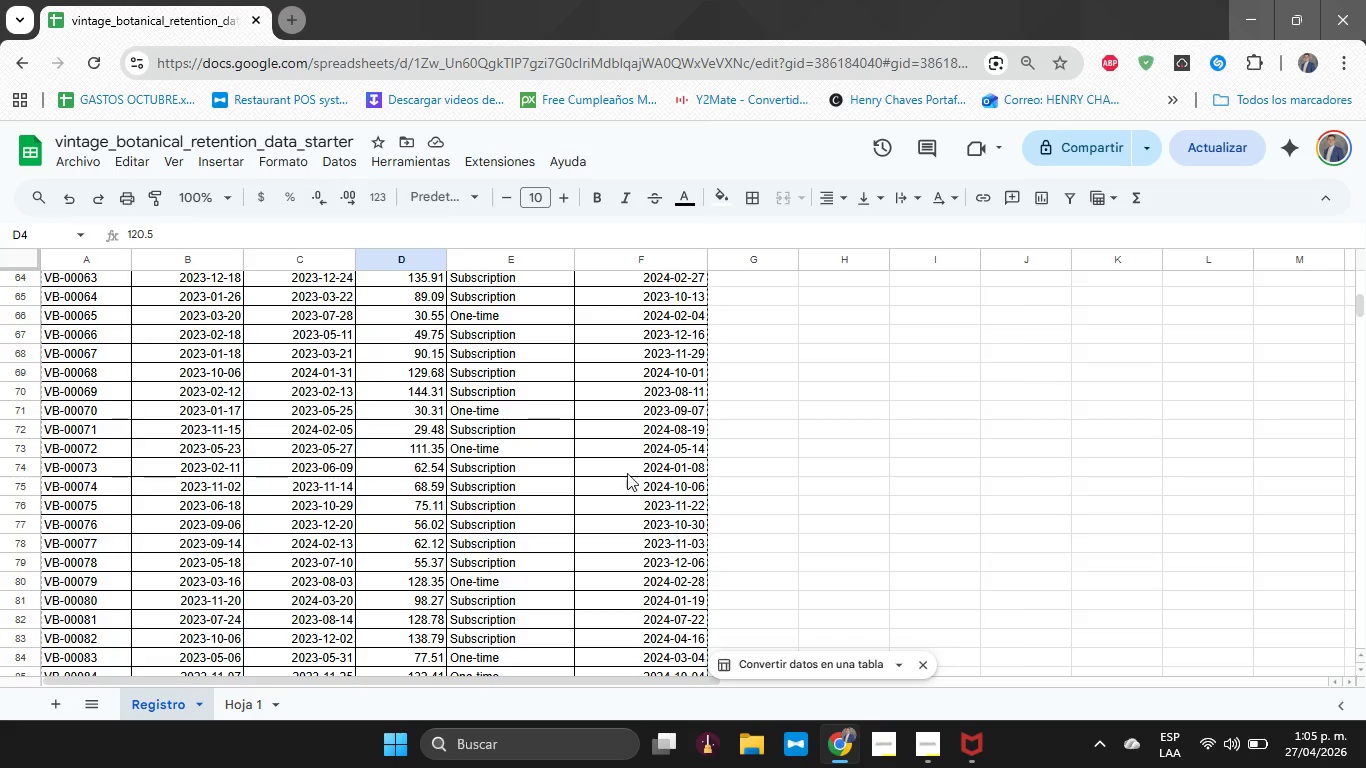 
scroll: coordinate [677, 444], scroll_direction: up, amount: 1.0
 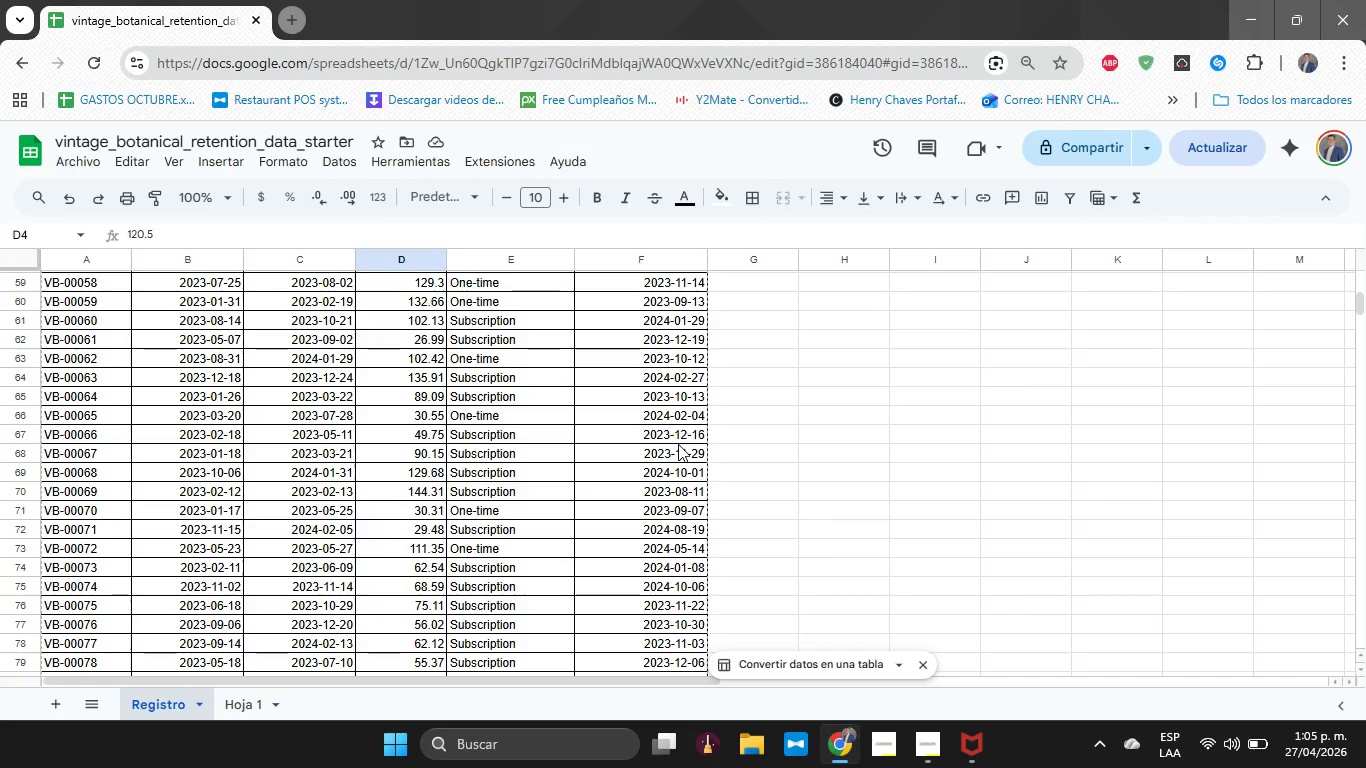 
wait(7.68)
 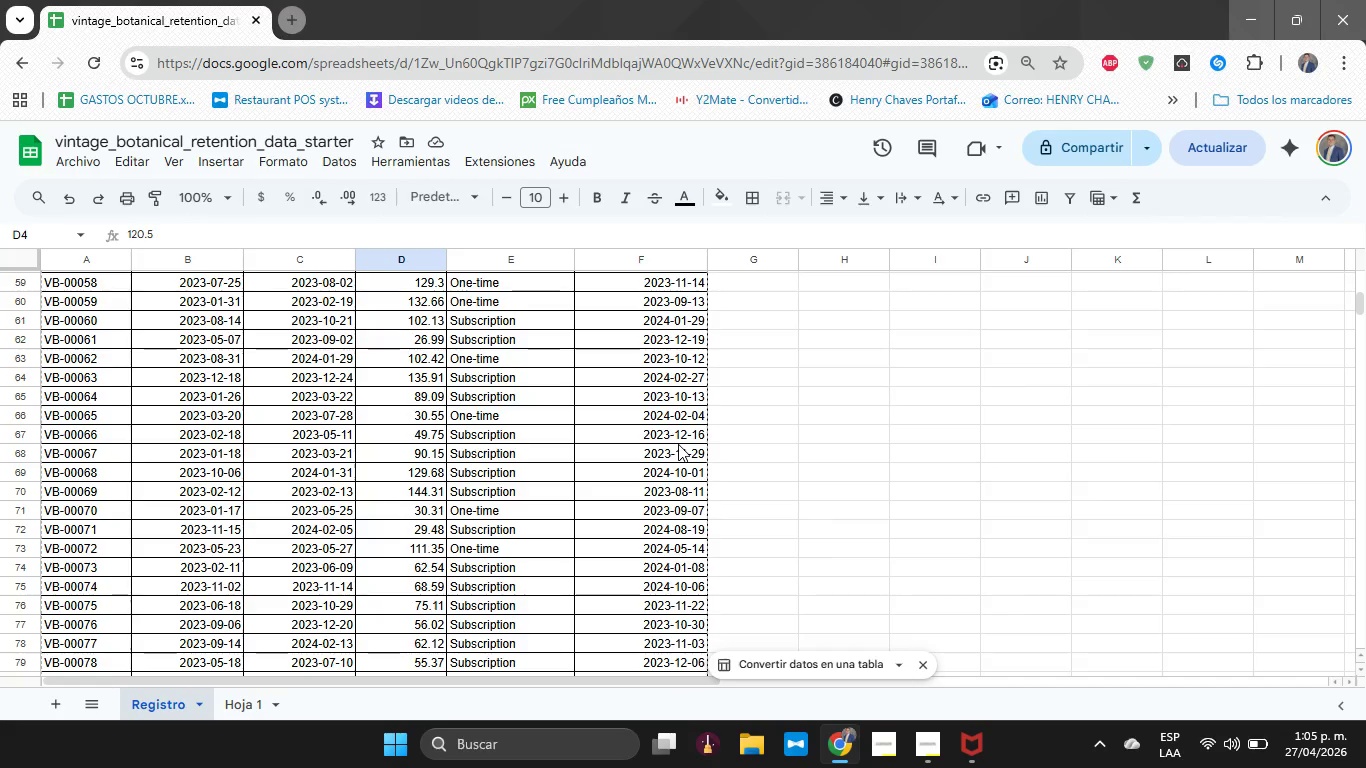 
scroll: coordinate [688, 438], scroll_direction: up, amount: 6.0
 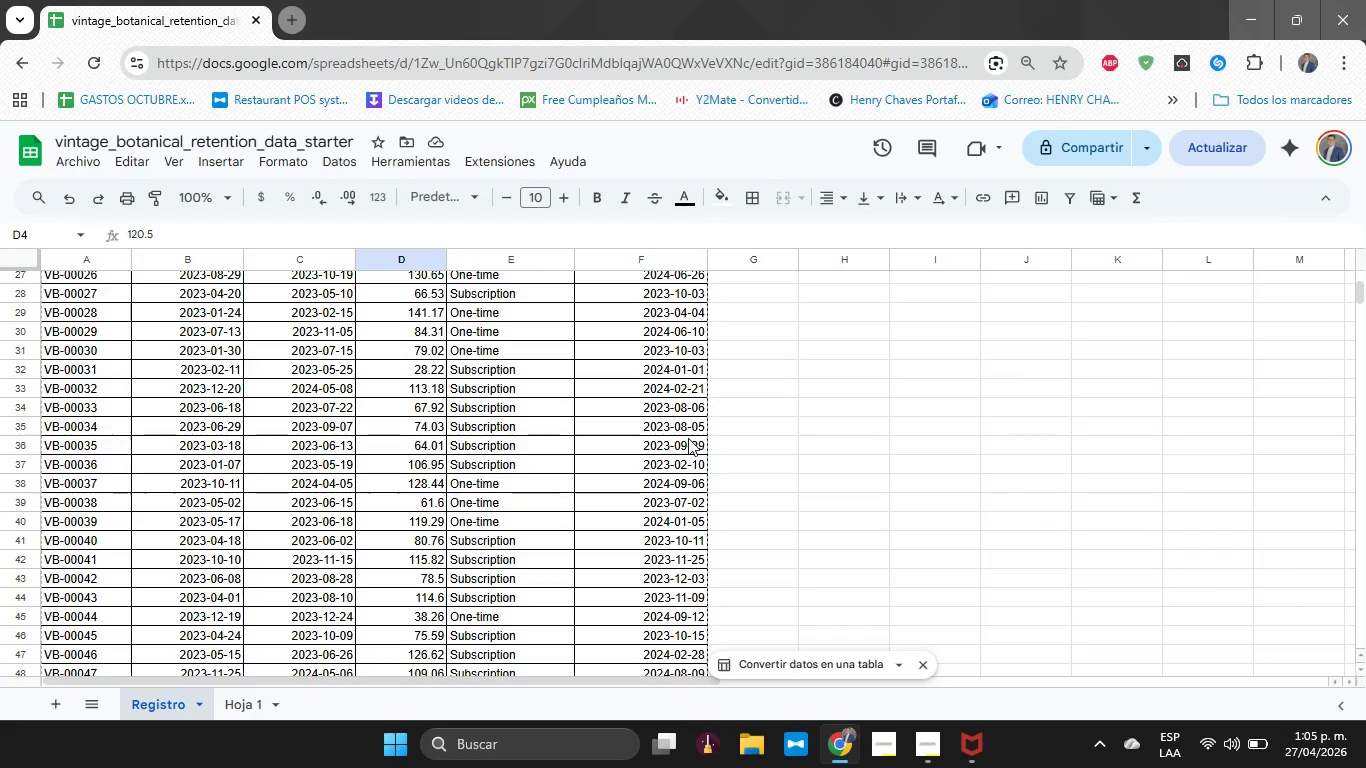 
wait(5.75)
 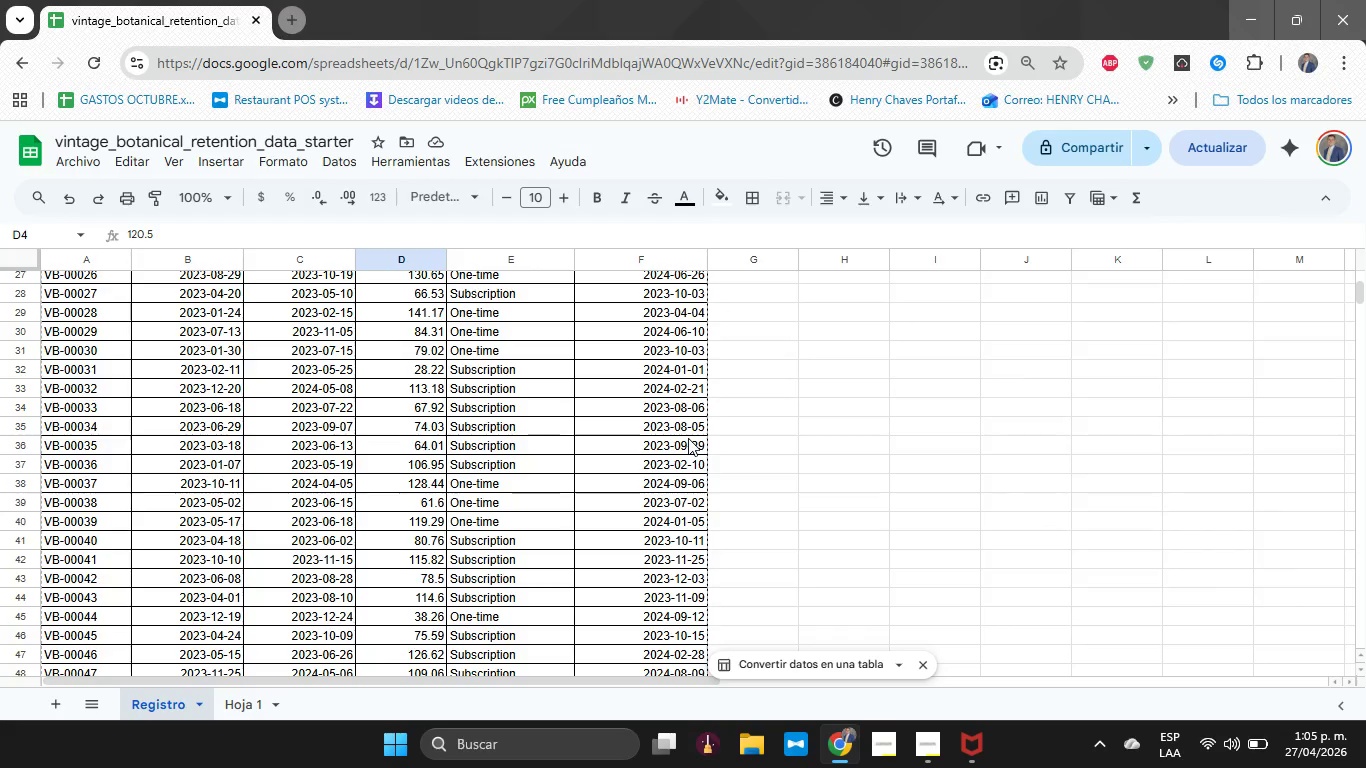 
scroll: coordinate [672, 405], scroll_direction: up, amount: 14.0
 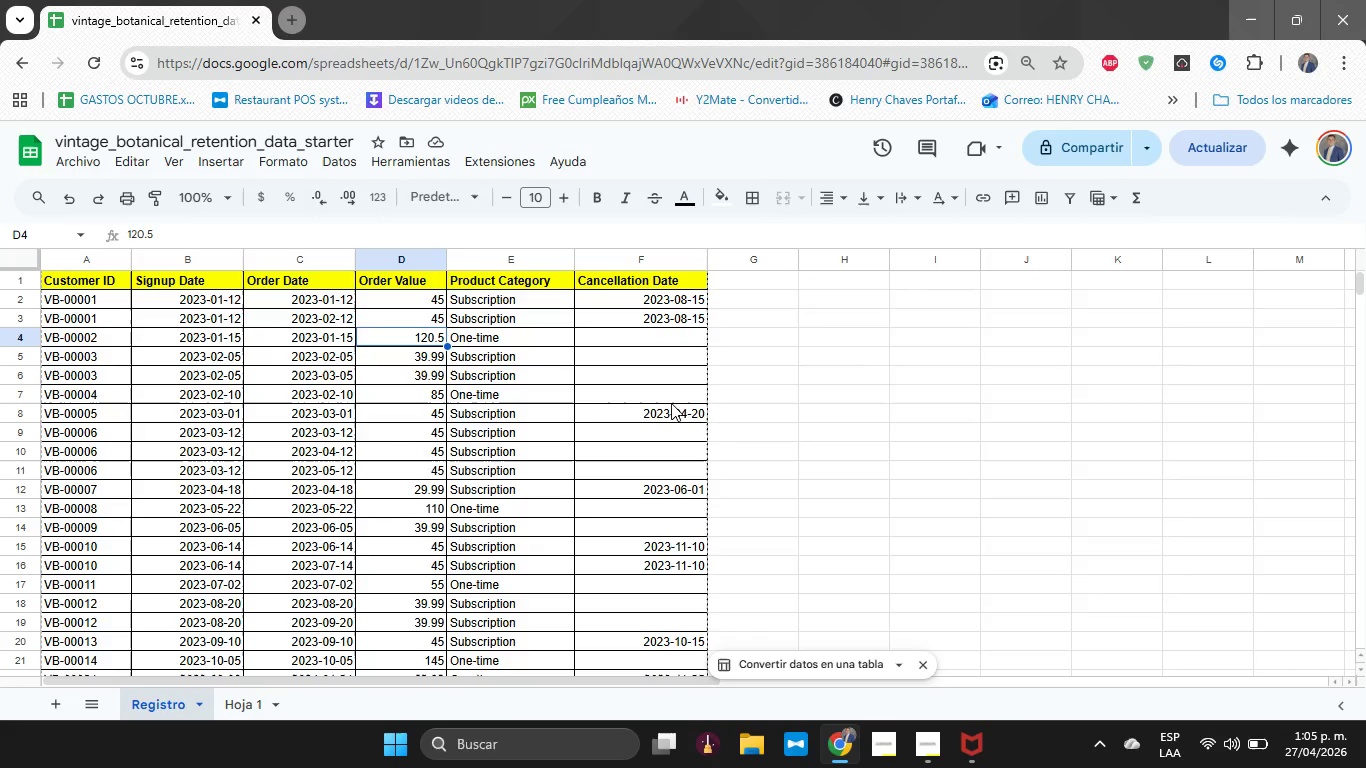 
wait(9.31)
 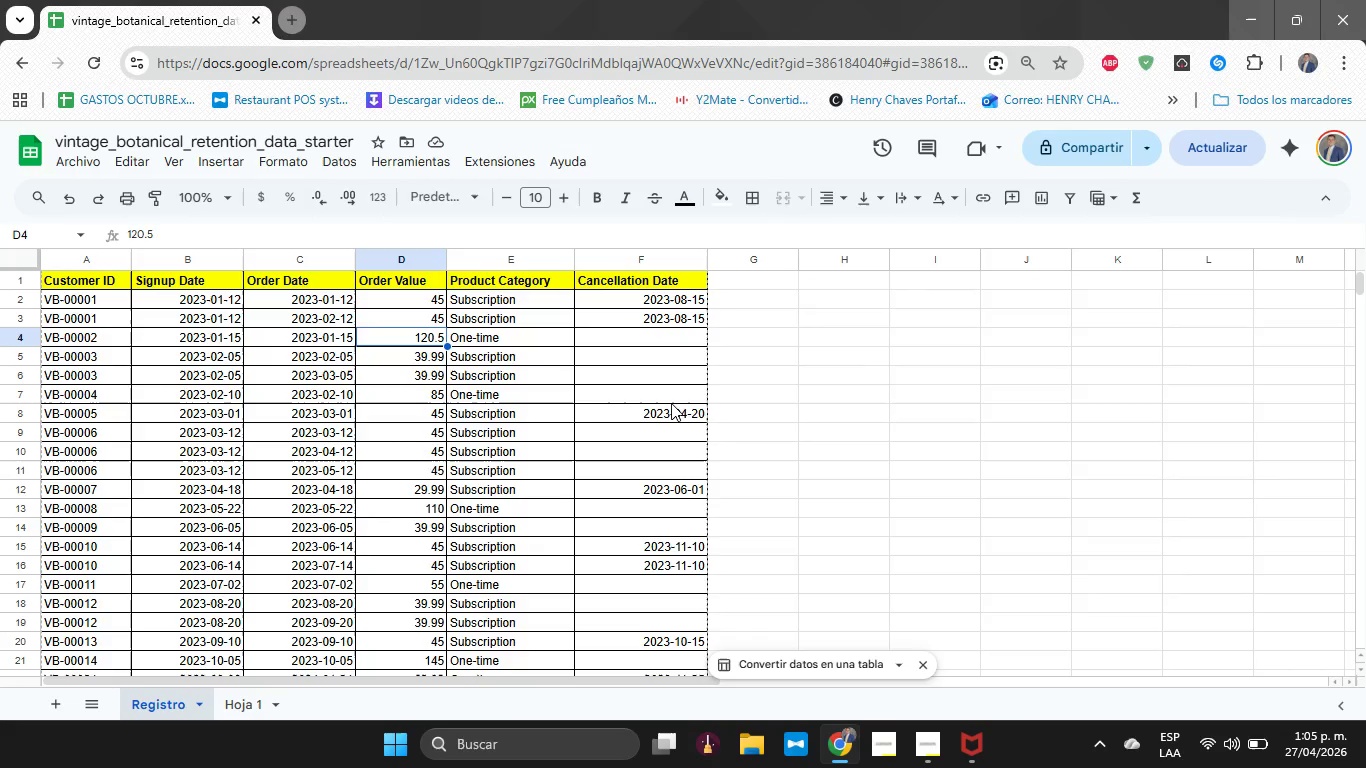 
mouse_move([594, 195])
 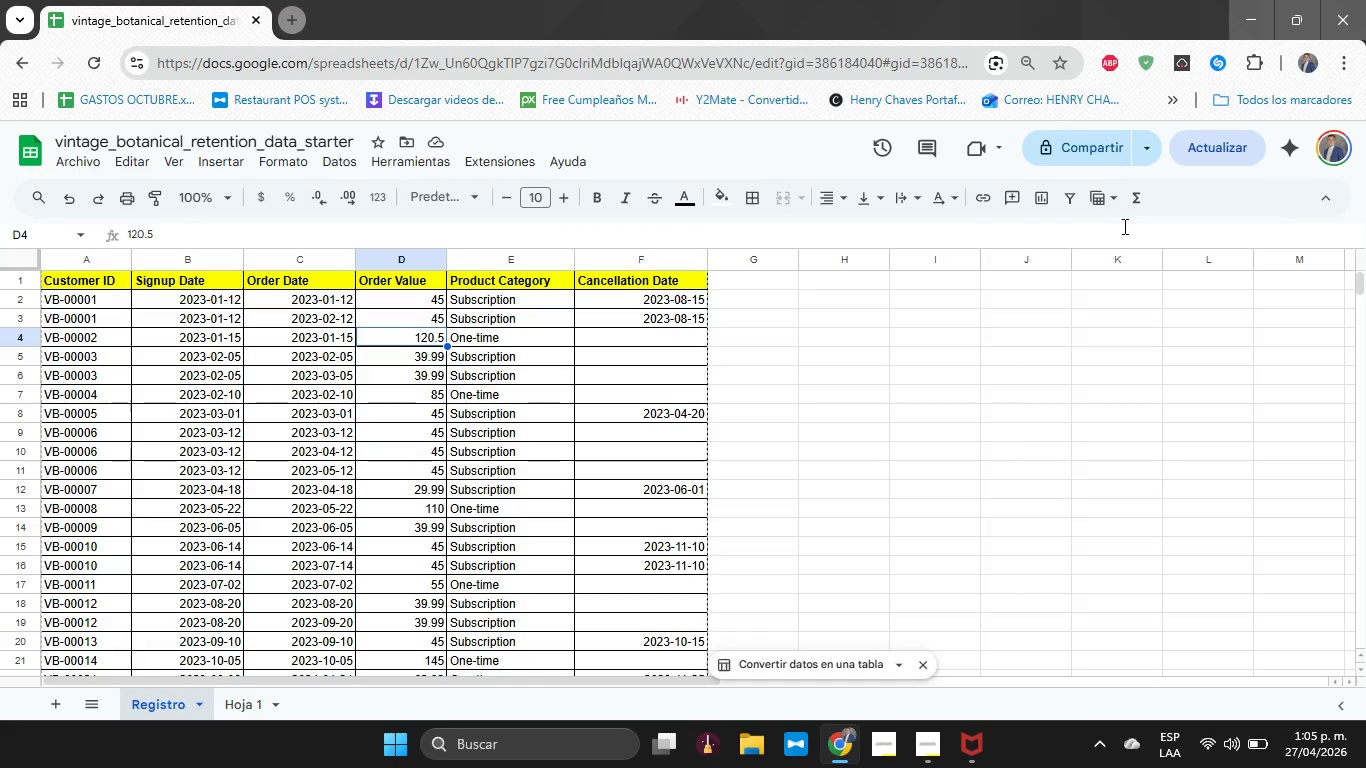 
wait(5.21)
 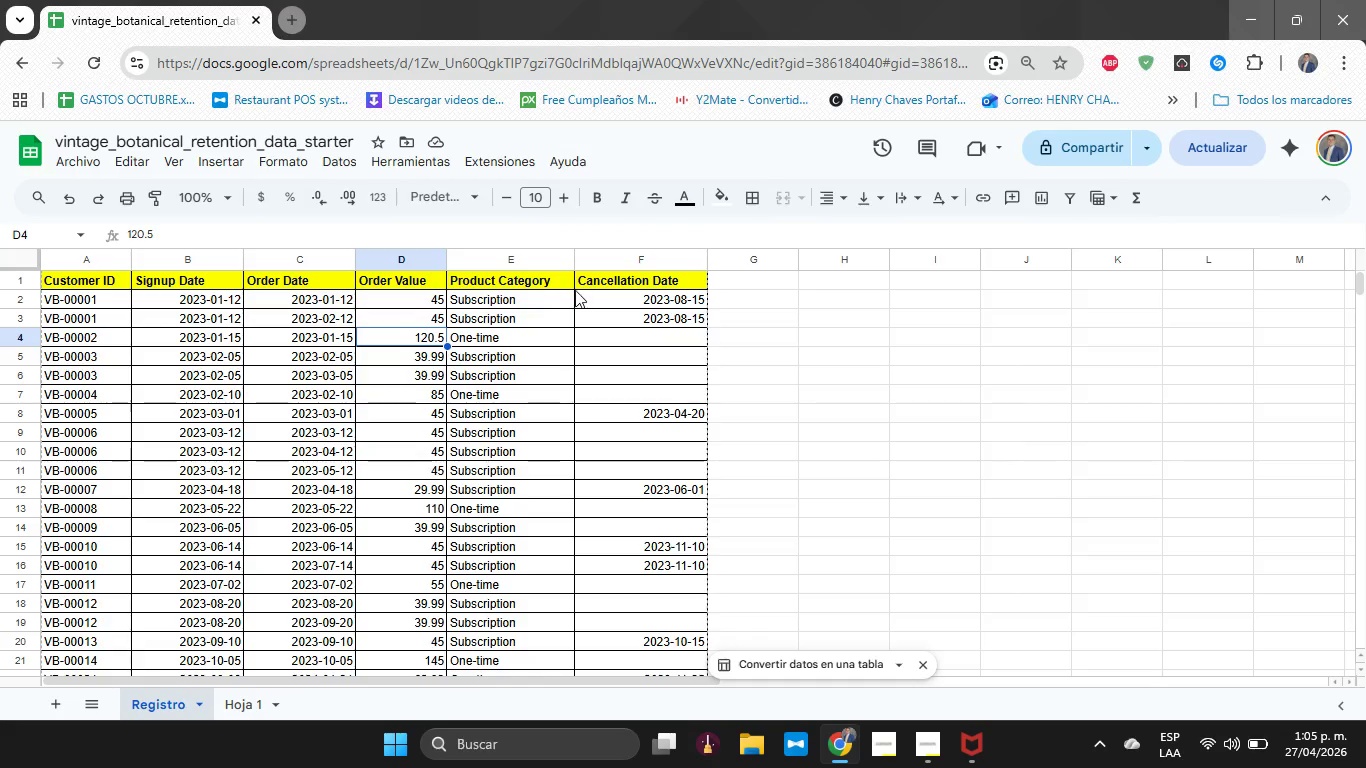 
scroll: coordinate [869, 266], scroll_direction: down, amount: 1.0
 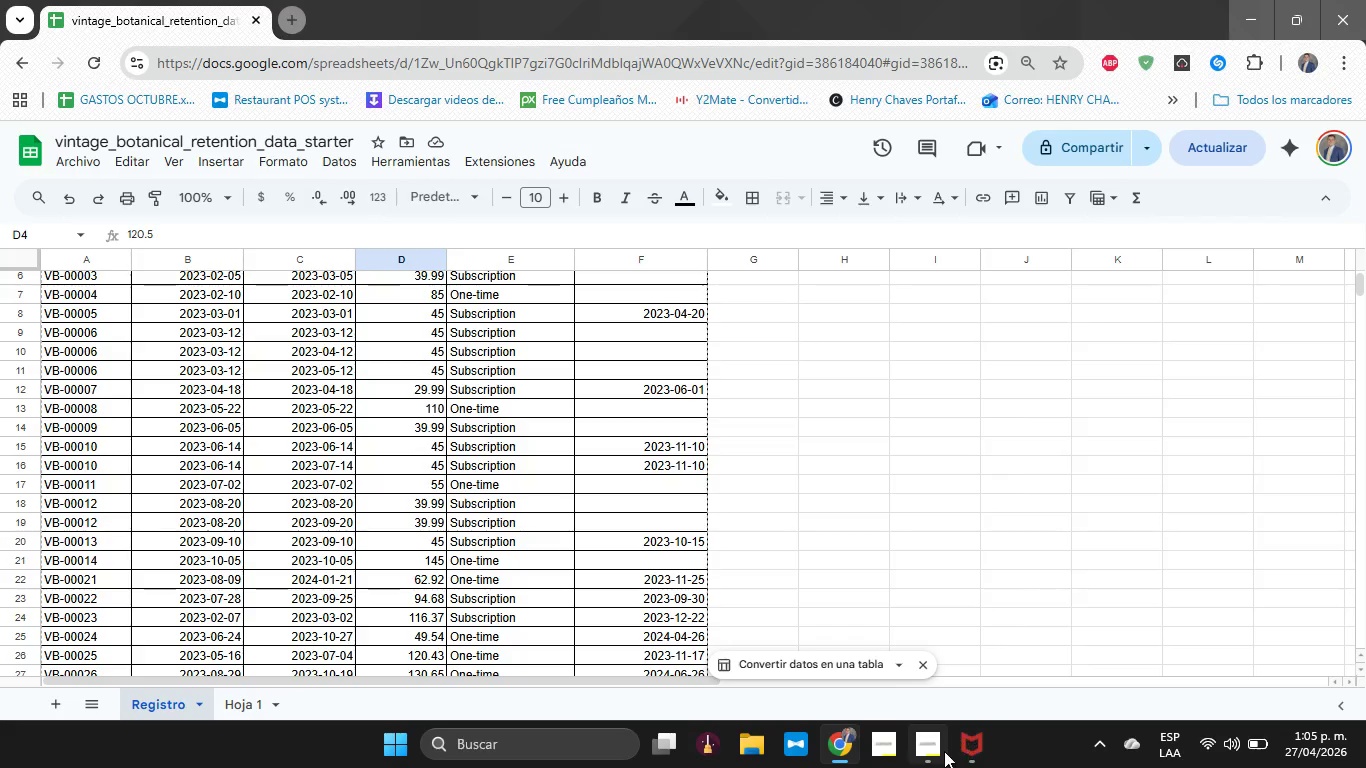 
left_click([942, 753])